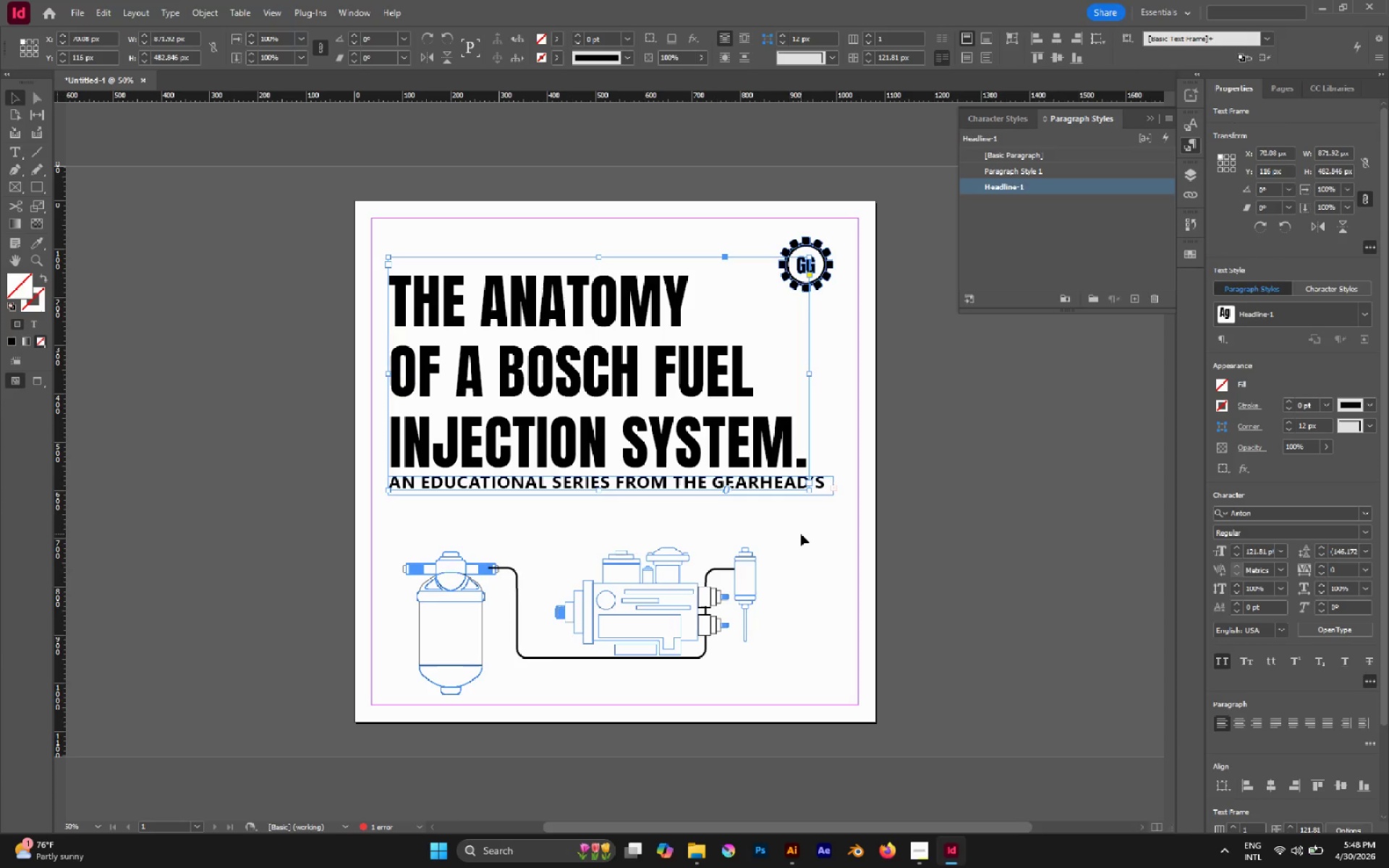 
left_click([801, 536])
 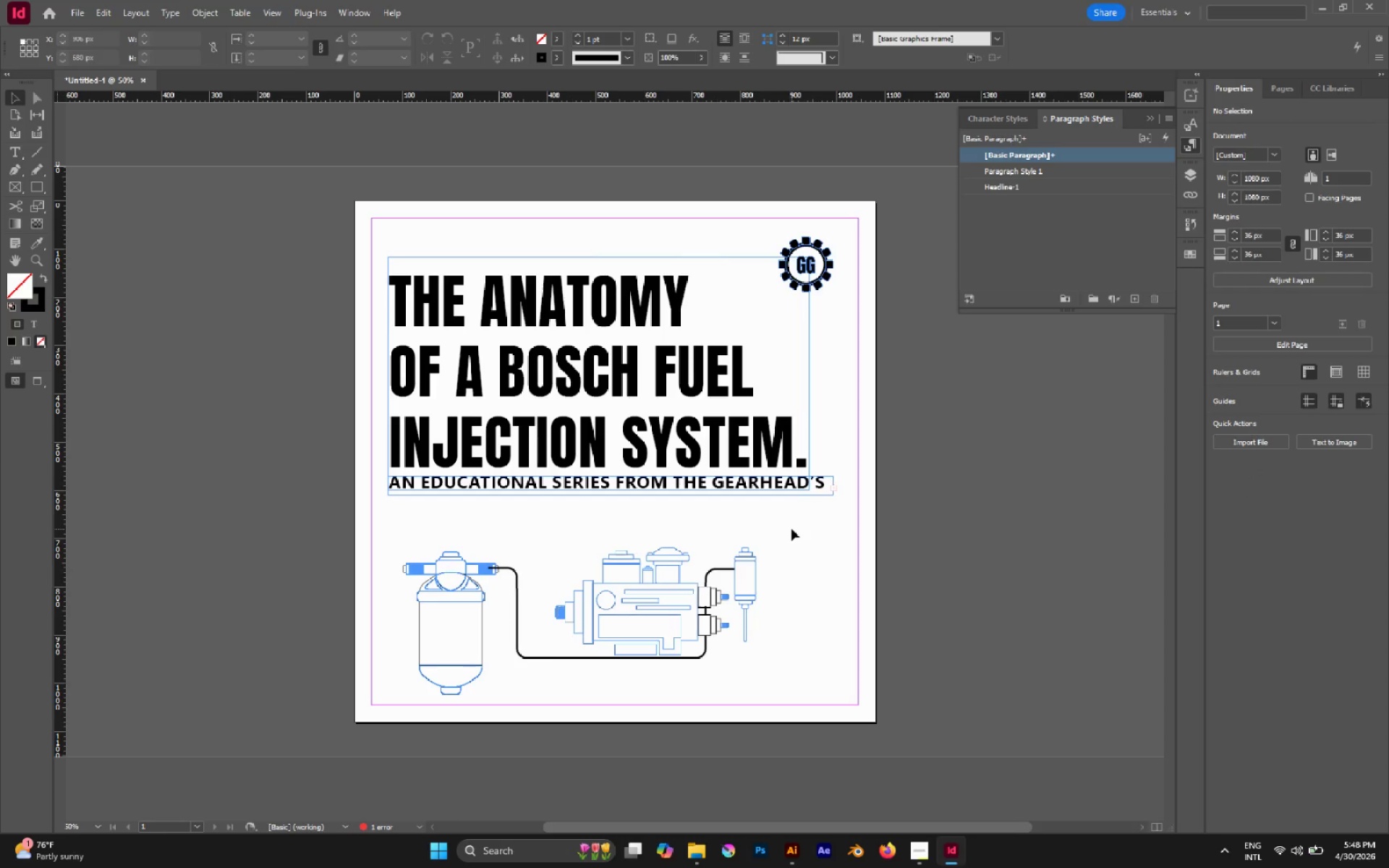 
key(W)
 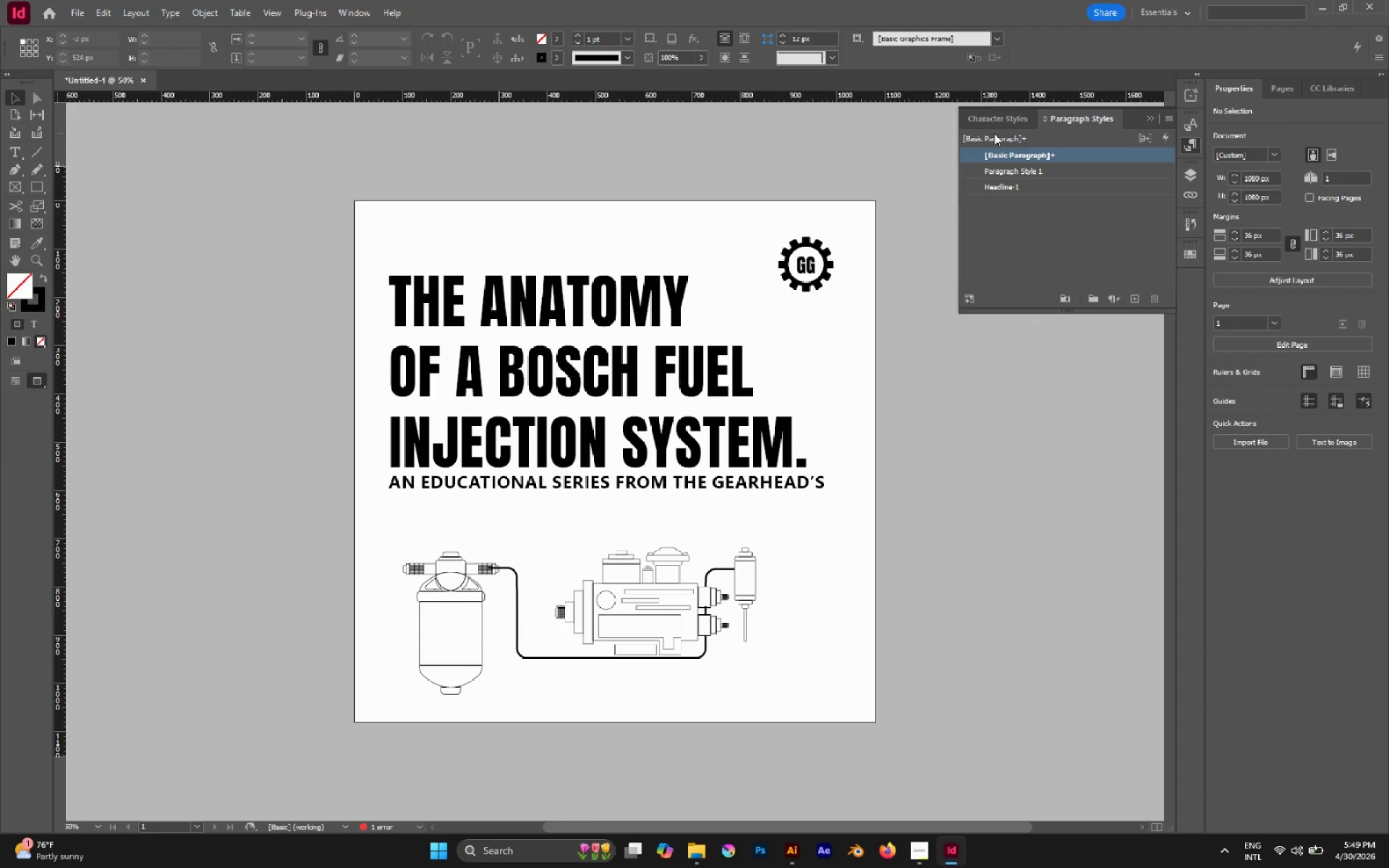 
left_click([1151, 120])
 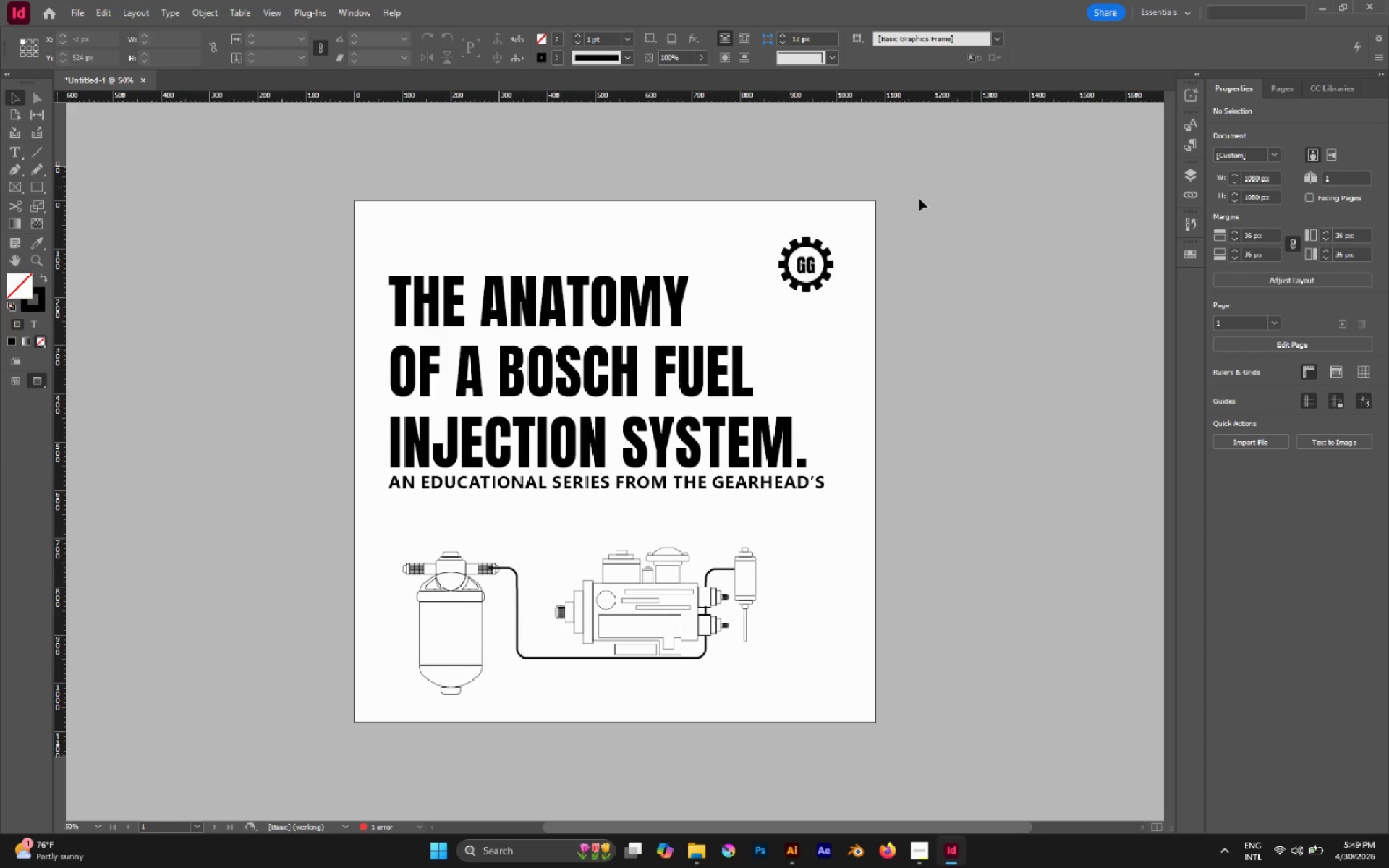 
hold_key(key=AltLeft, duration=0.47)
scroll: coordinate [893, 209], scroll_direction: down, amount: 2.0
 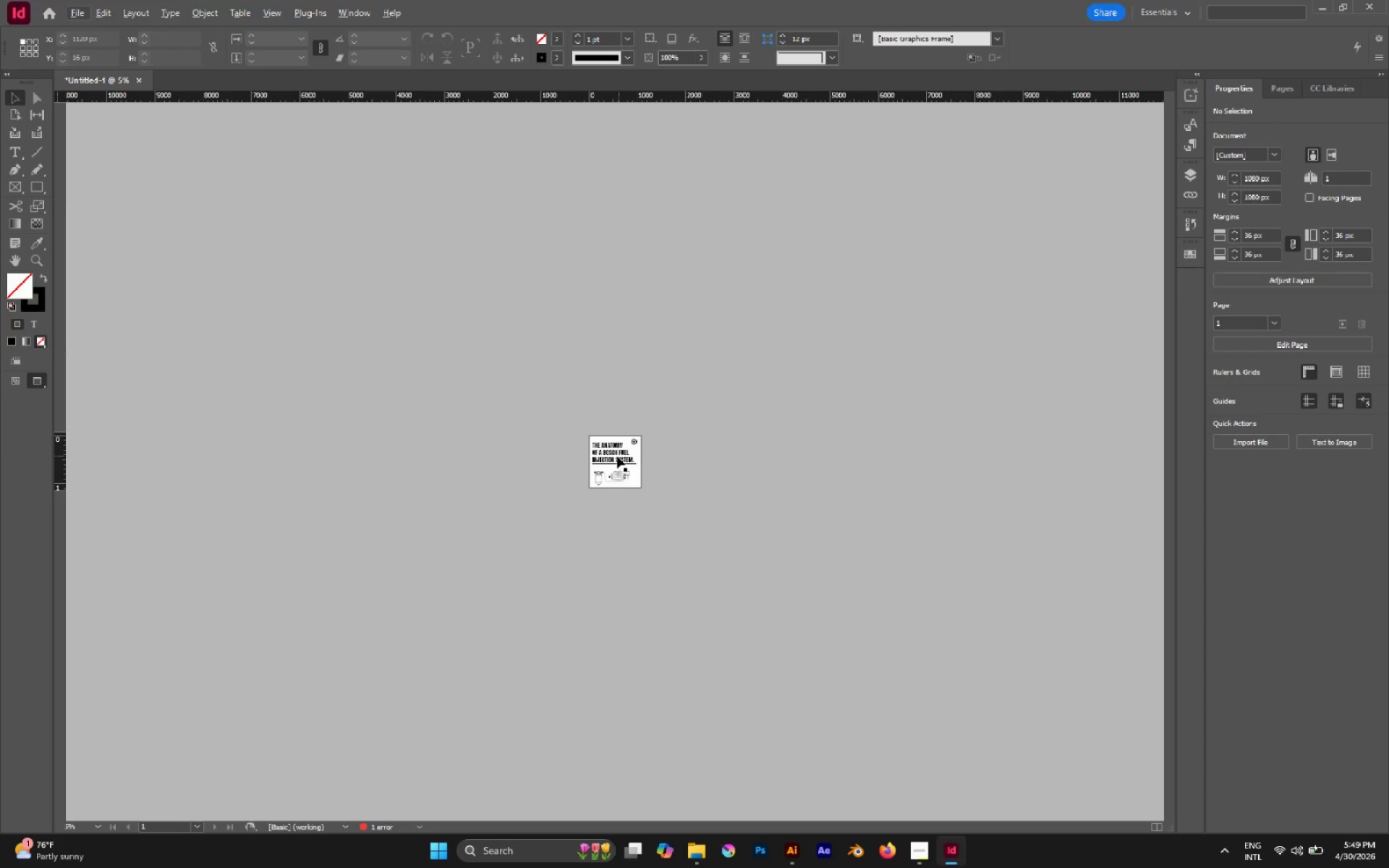 
hold_key(key=AltLeft, duration=0.5)
scroll: coordinate [624, 460], scroll_direction: up, amount: 2.0
 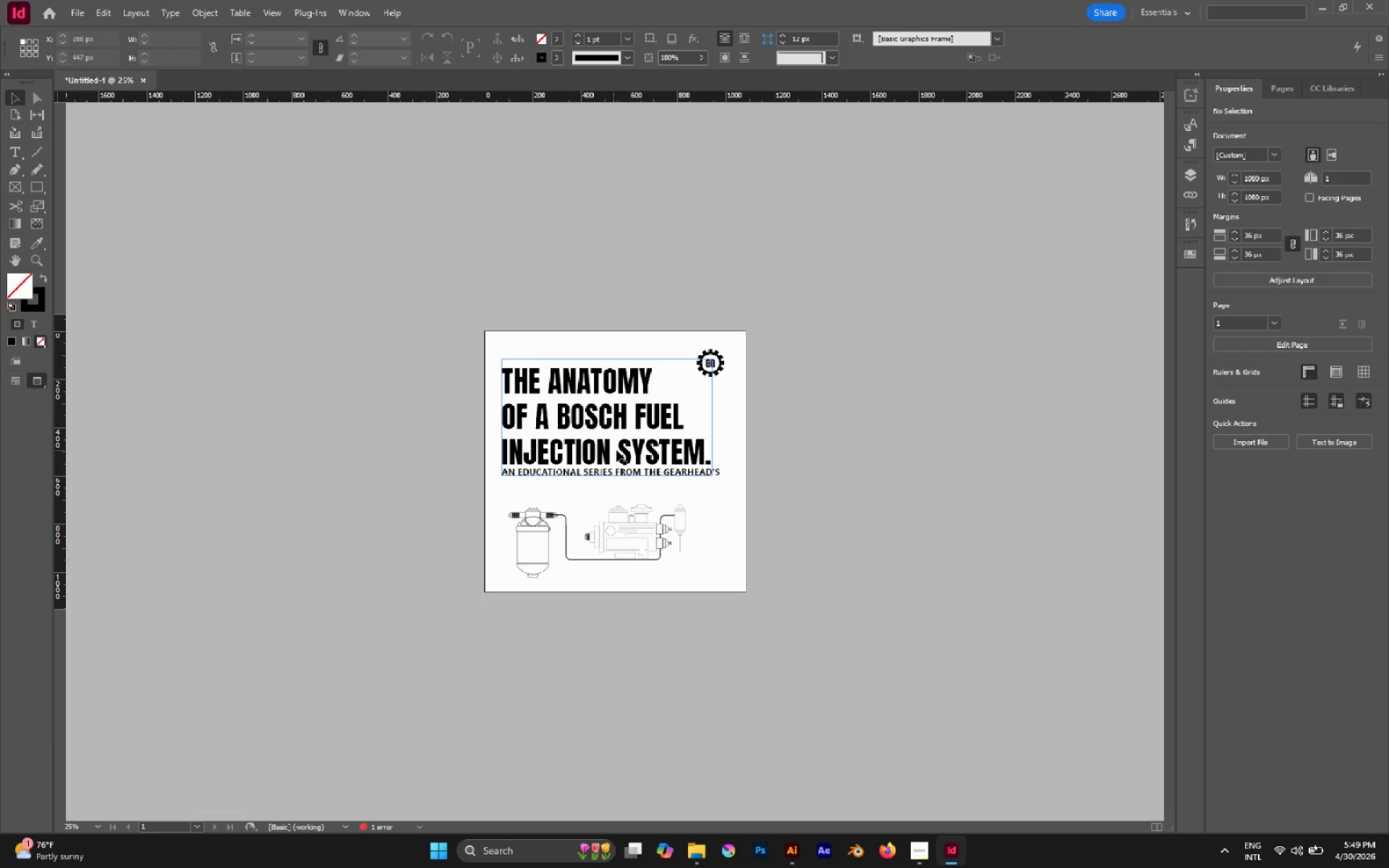 
hold_key(key=Space, duration=0.8)
 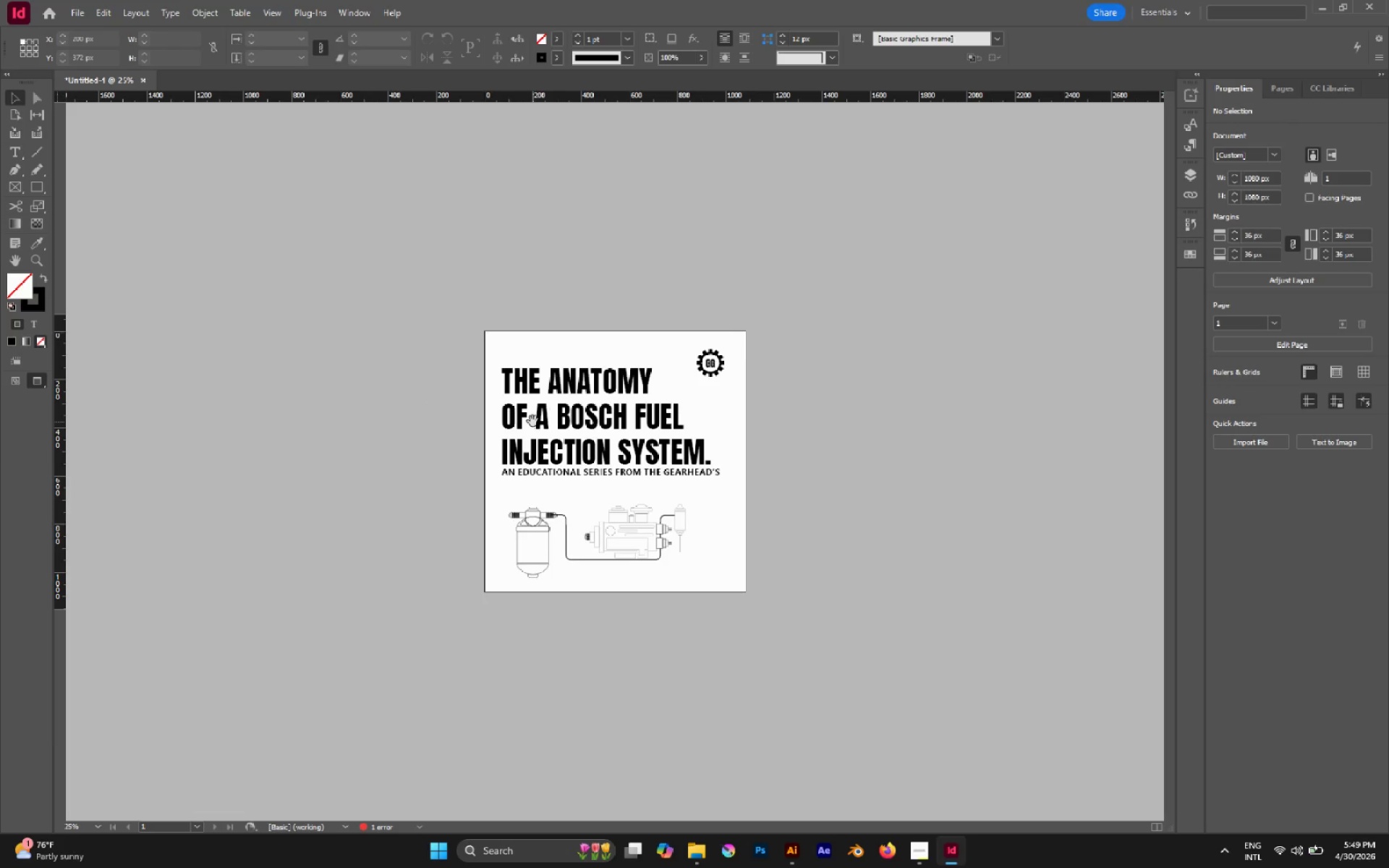 
left_click_drag(start_coordinate=[657, 443], to_coordinate=[421, 404])
 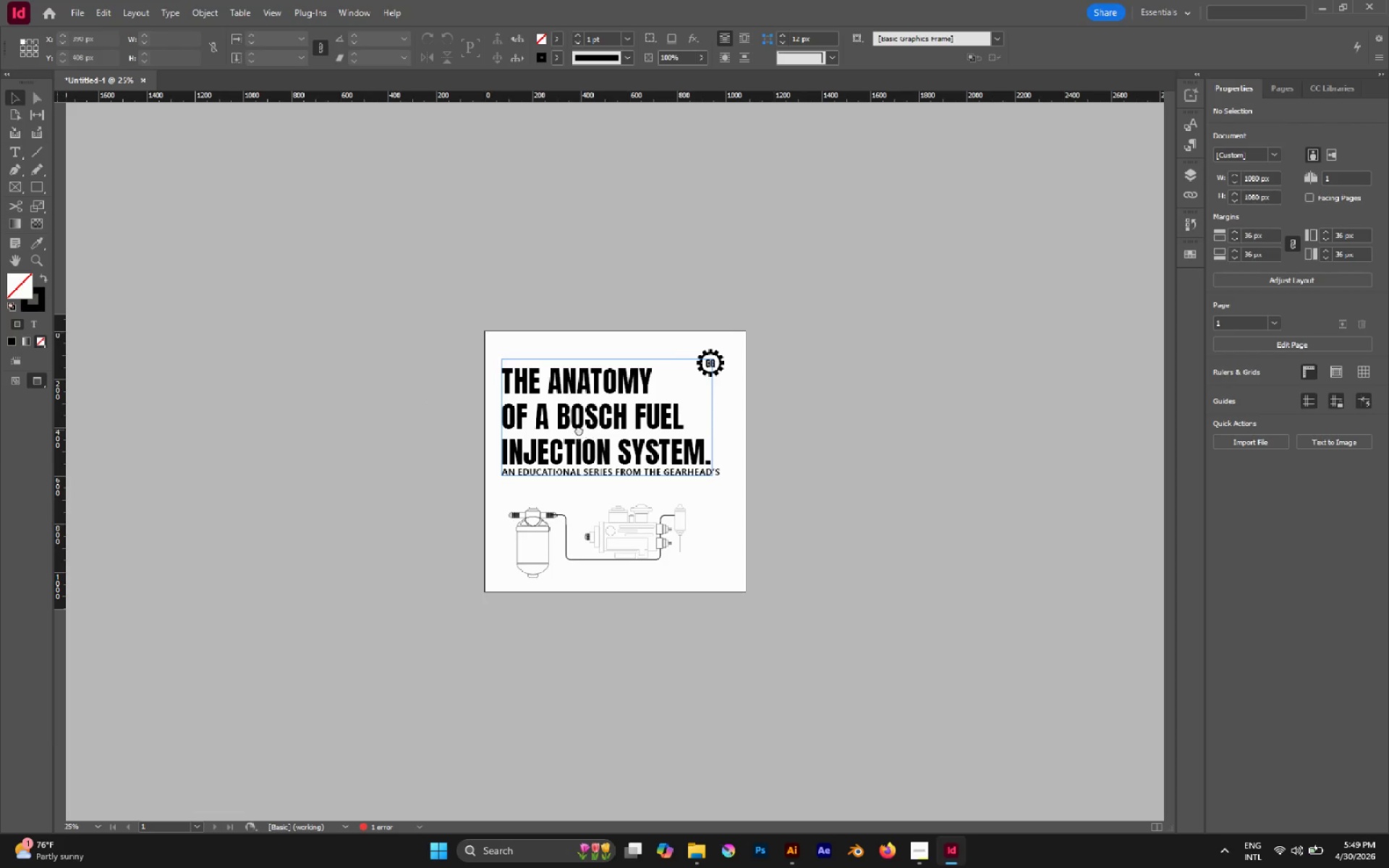 
hold_key(key=Space, duration=0.53)
 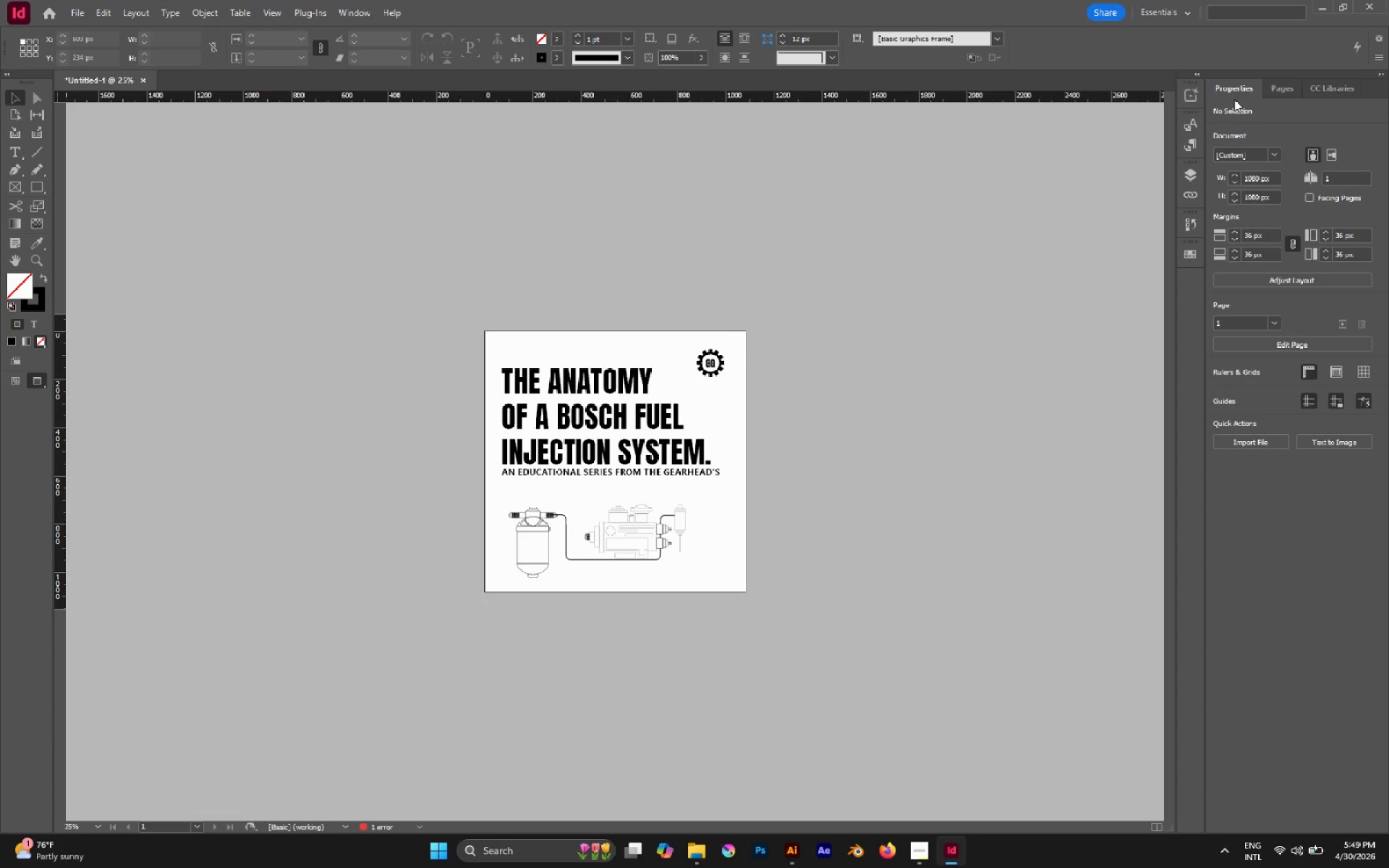 
left_click_drag(start_coordinate=[579, 430], to_coordinate=[533, 422])
 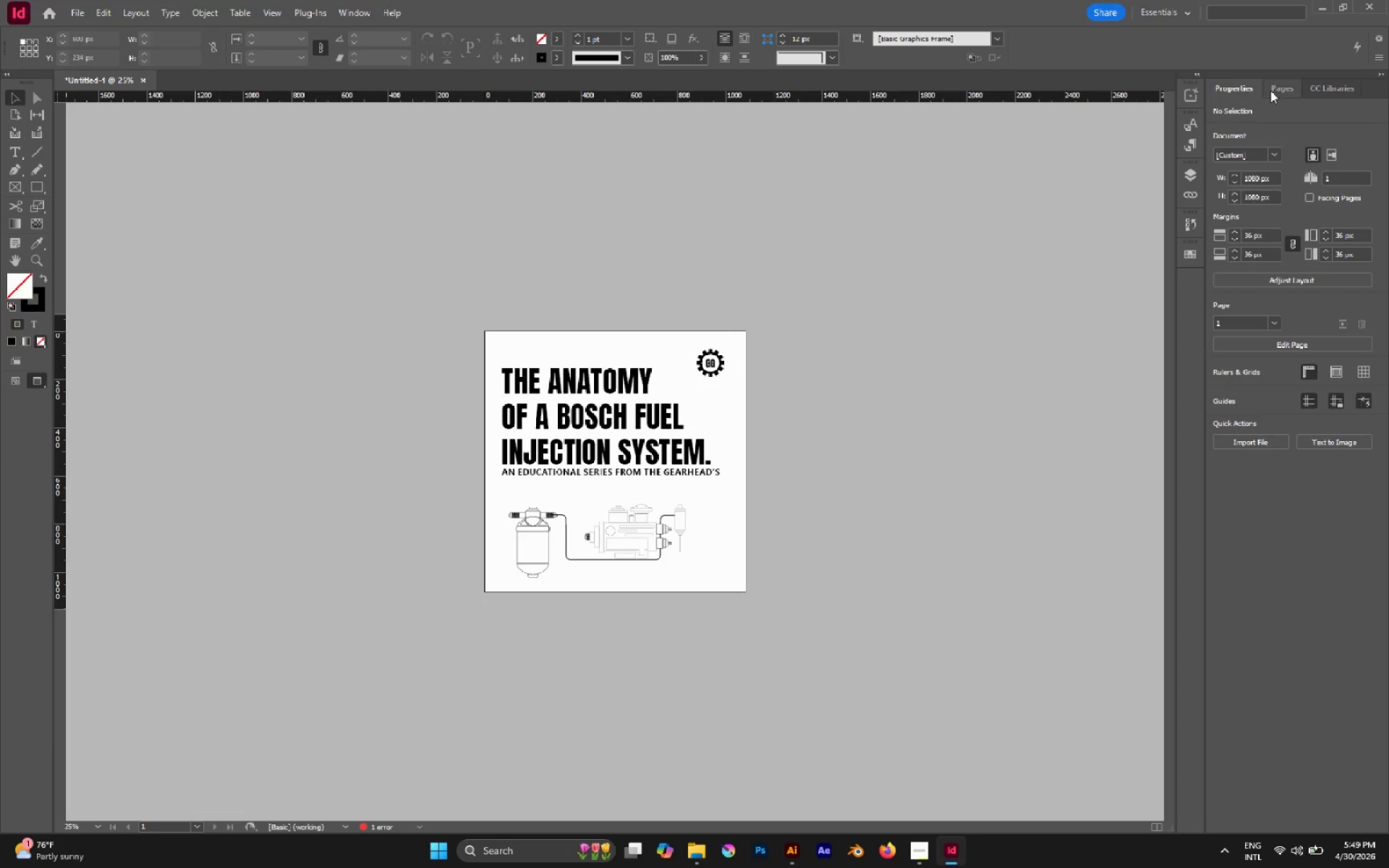 
left_click([1275, 88])
 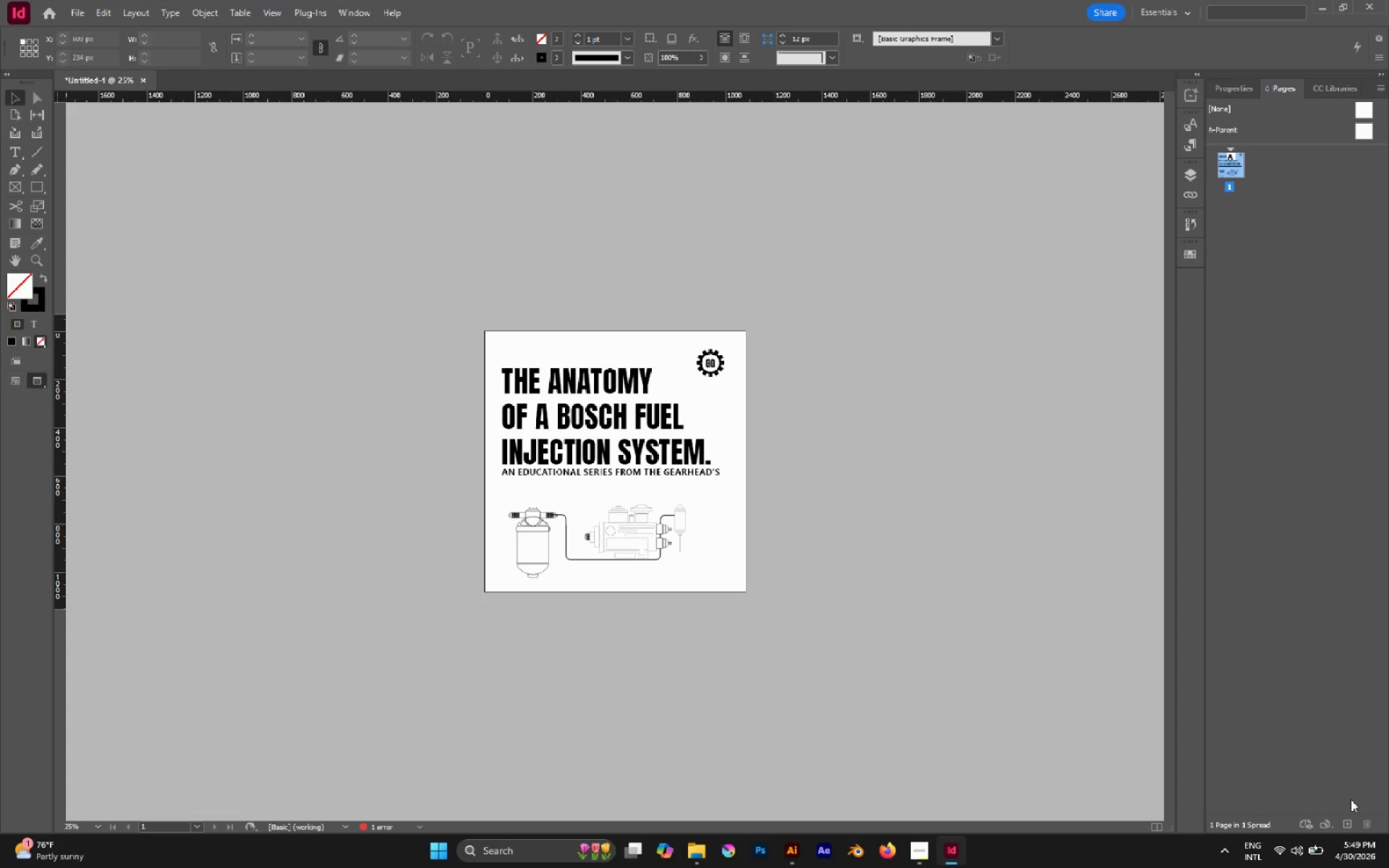 
left_click([1348, 818])
 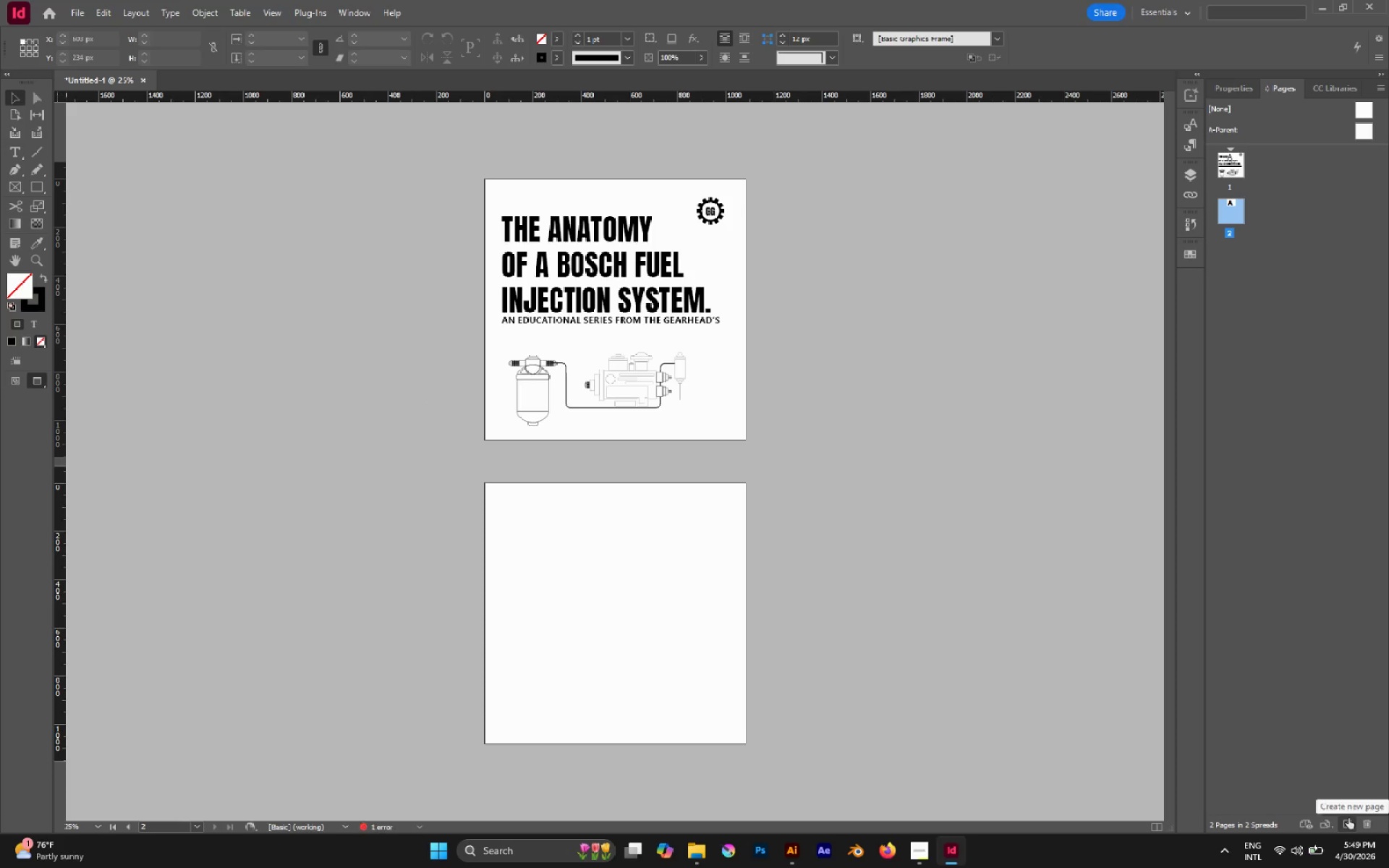 
left_click([1348, 818])
 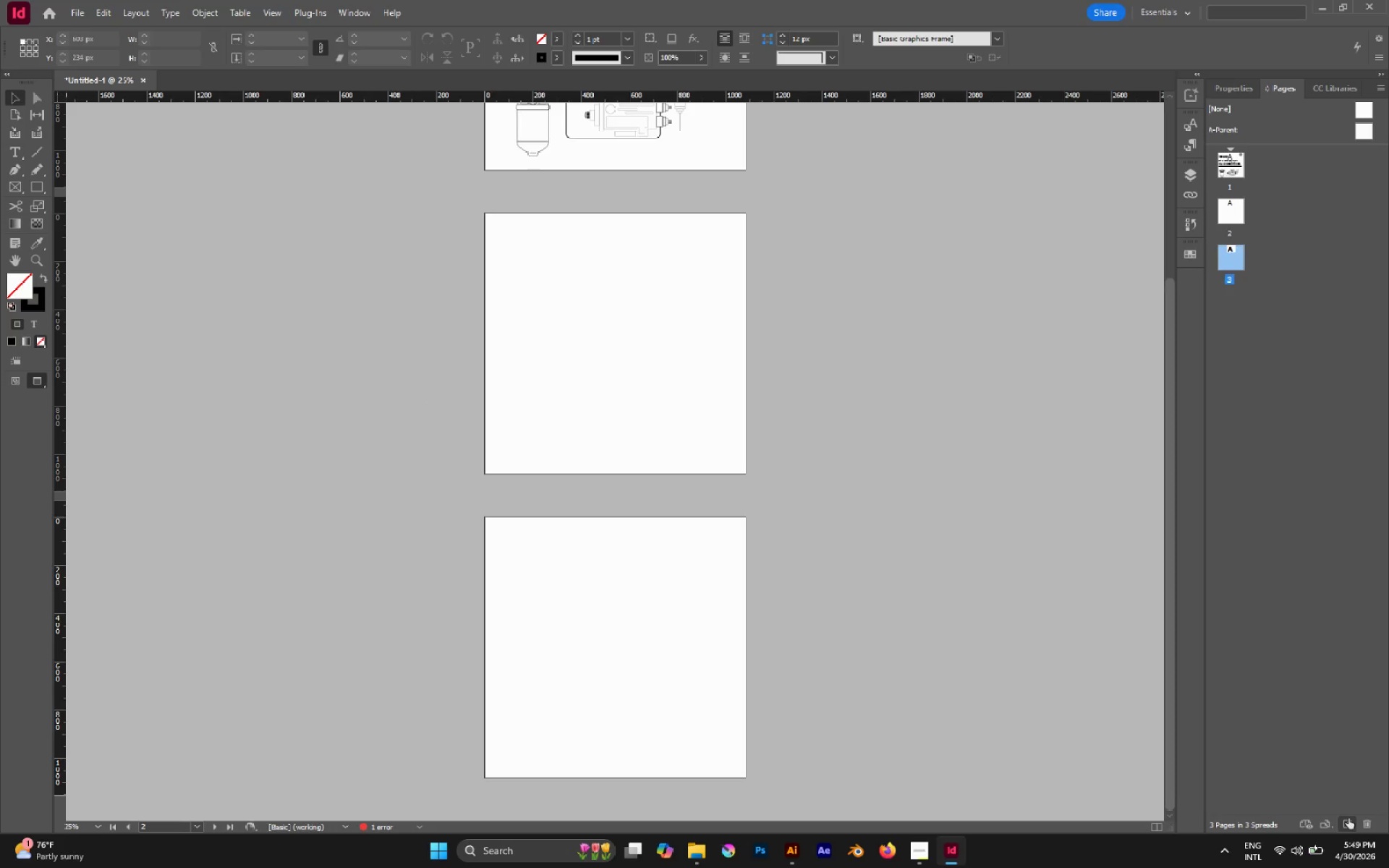 
left_click([1348, 818])
 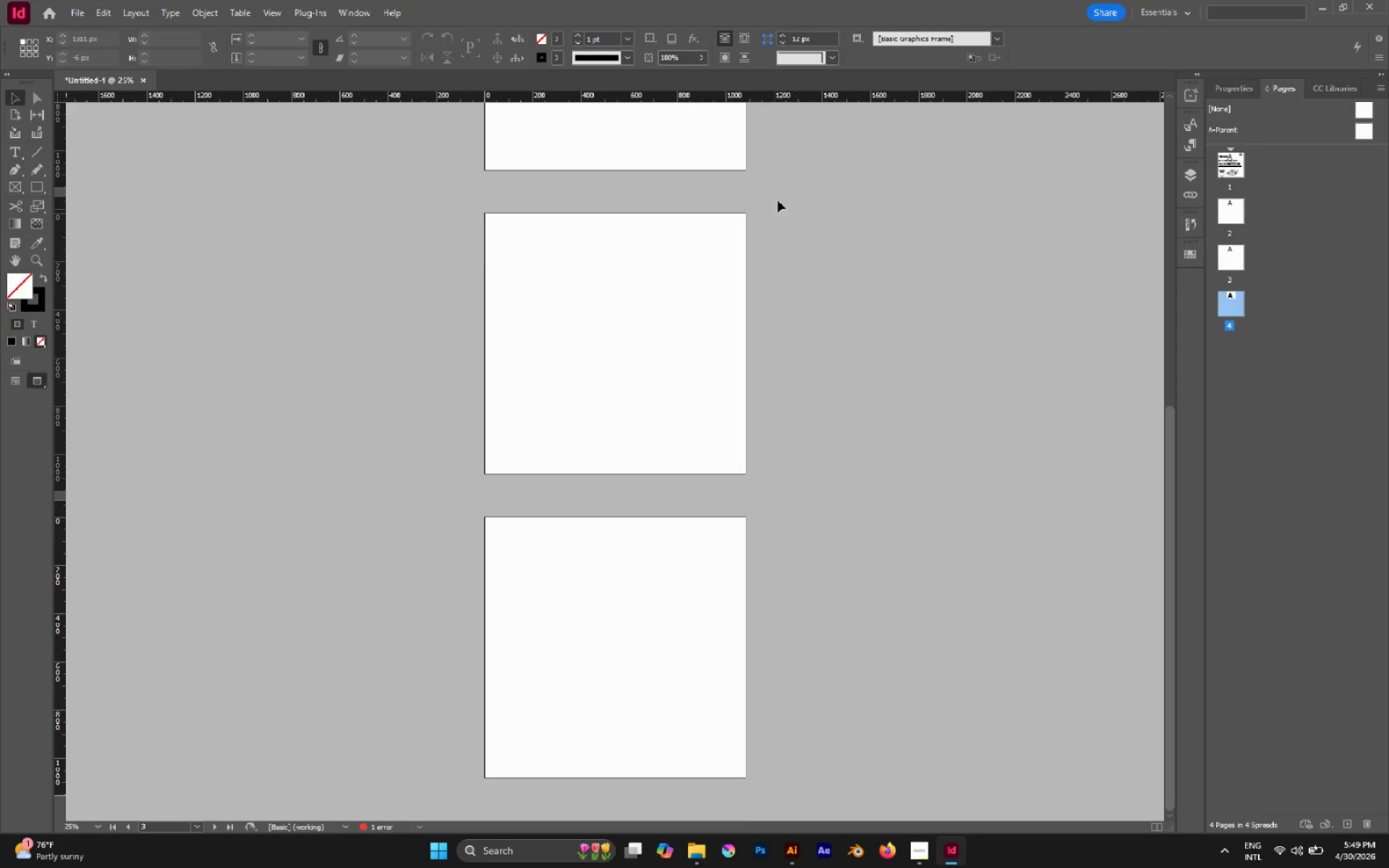 
scroll: coordinate [799, 237], scroll_direction: up, amount: 10.0
 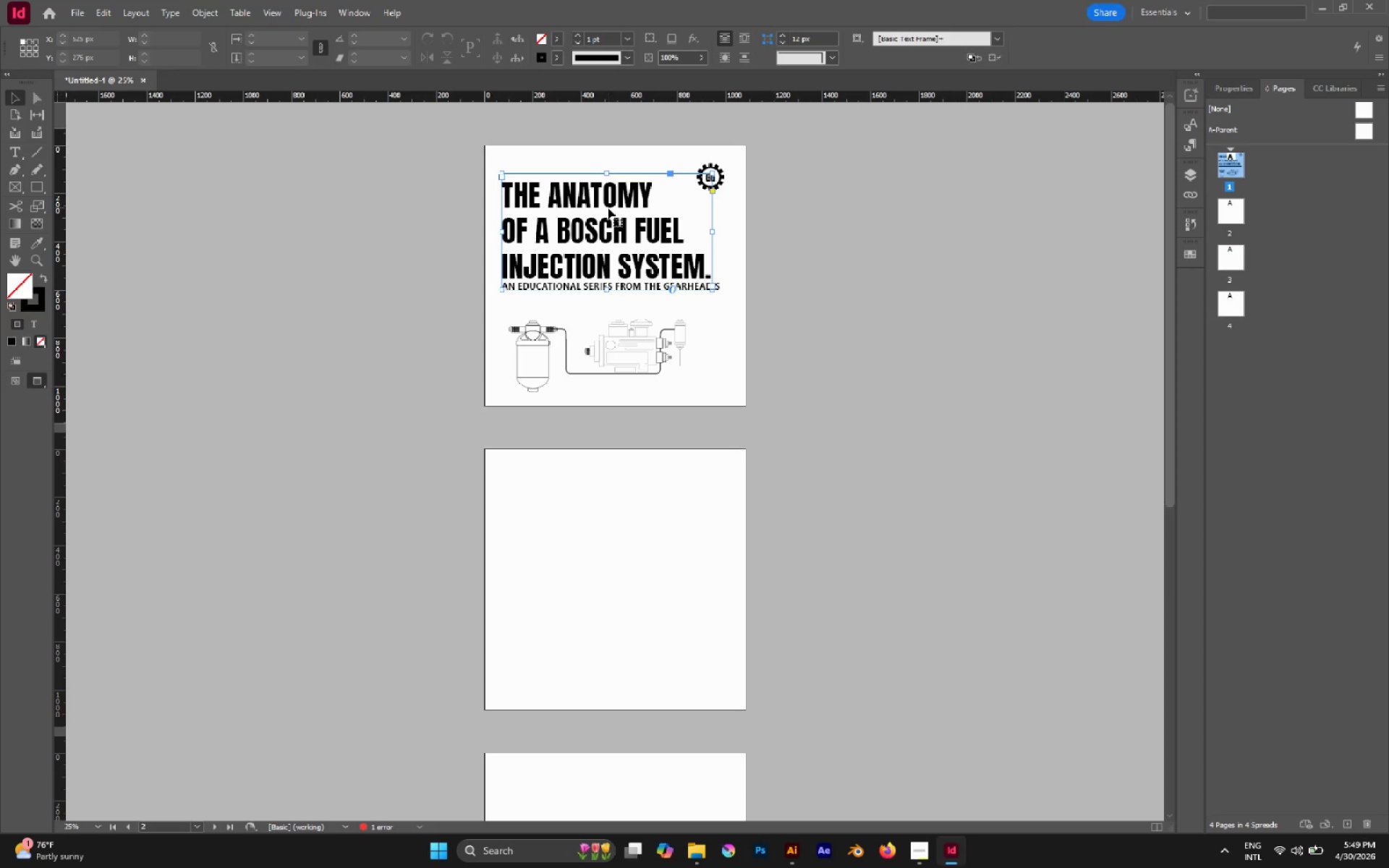 
key(Control+C)
 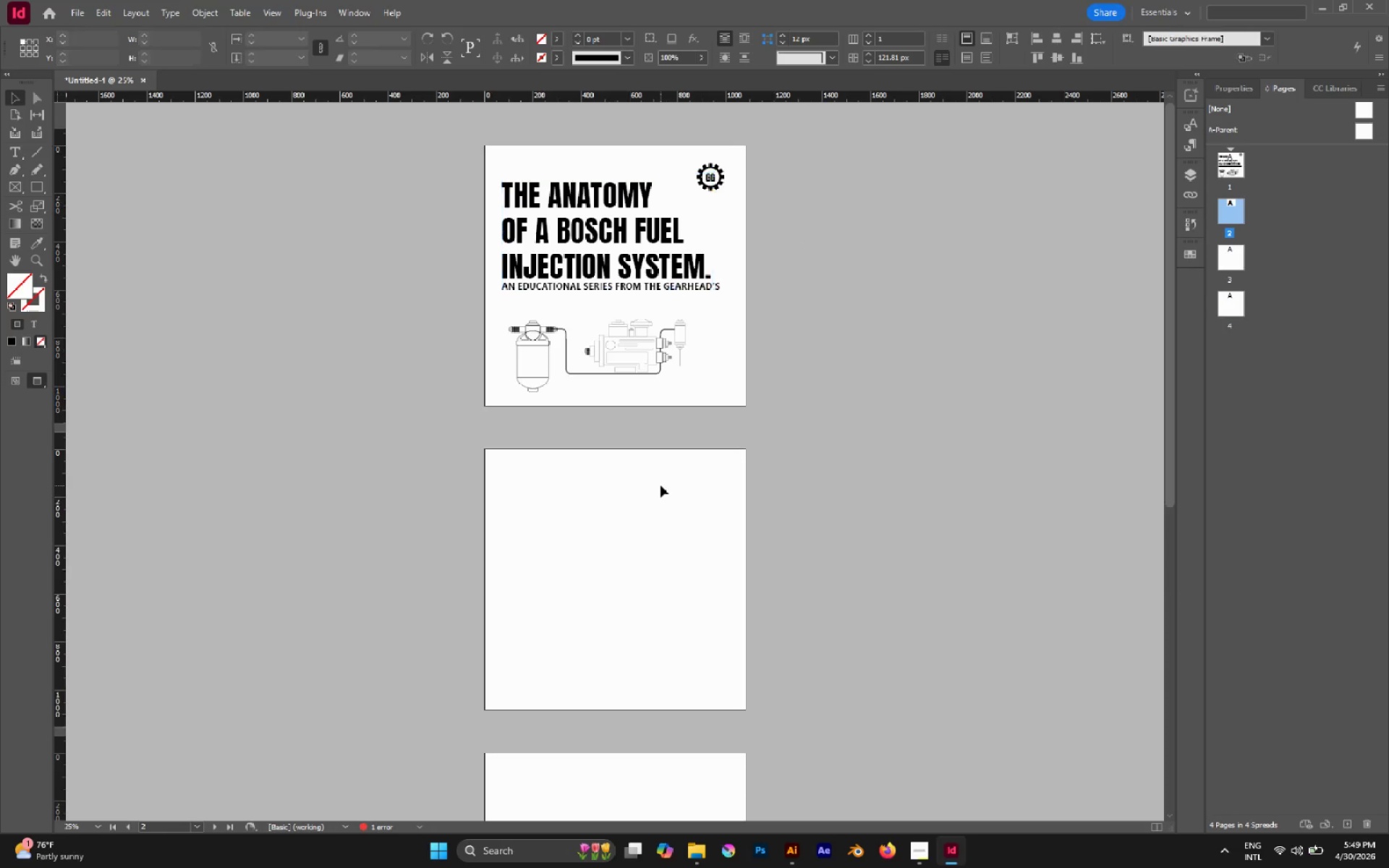 
double_click([660, 485])
 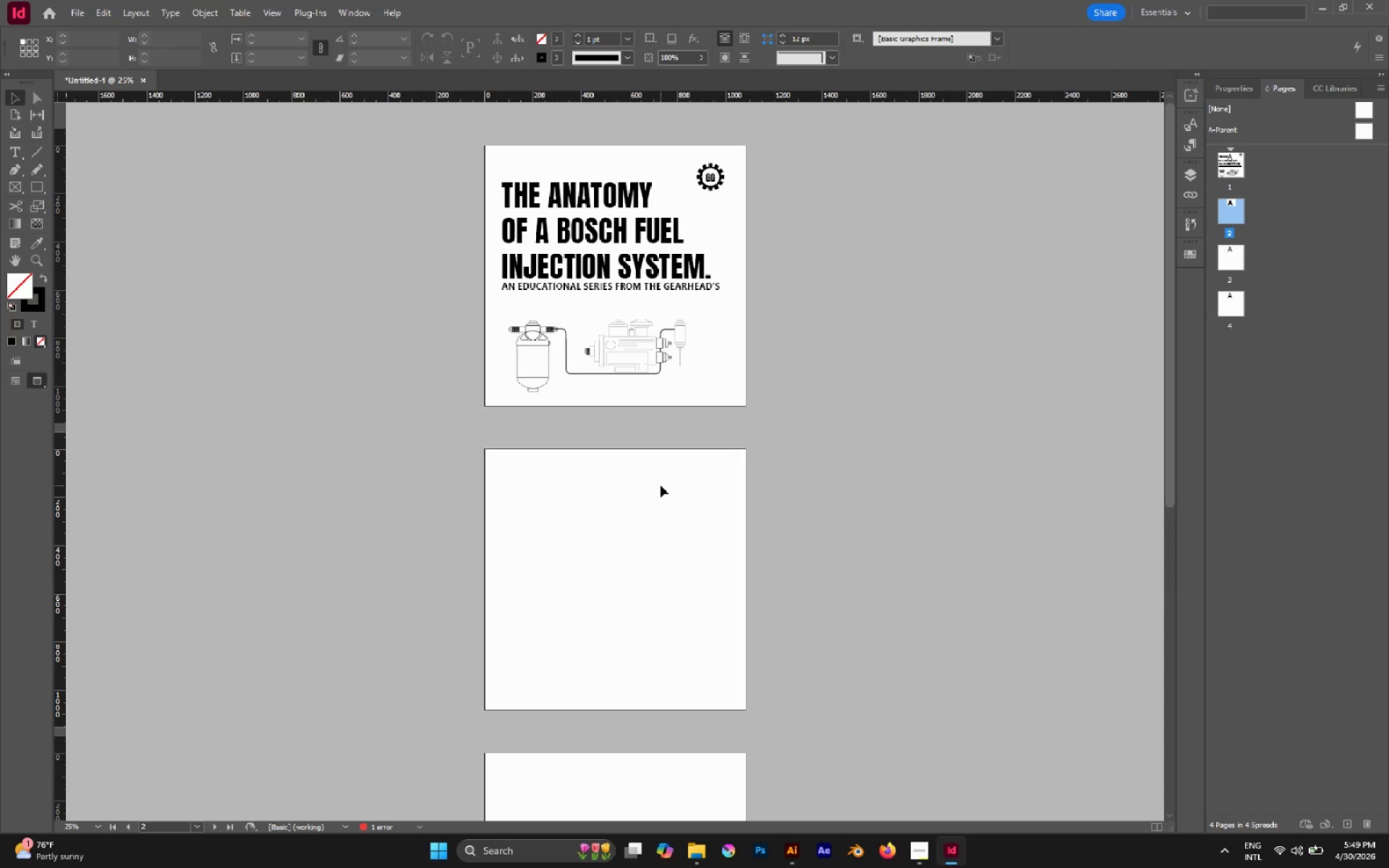 
triple_click([660, 485])
 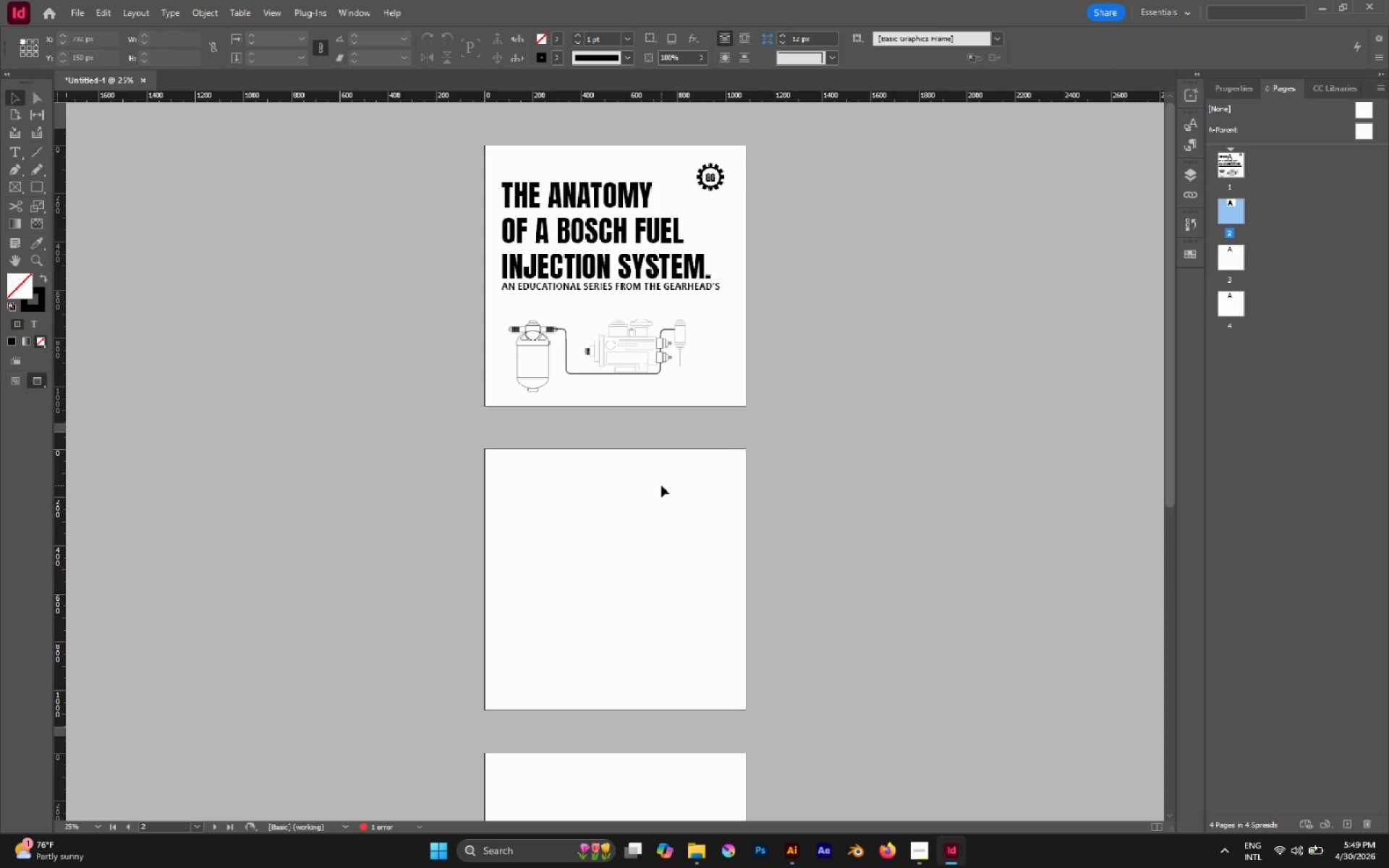 
key(Alt+Control+Shift+V)
 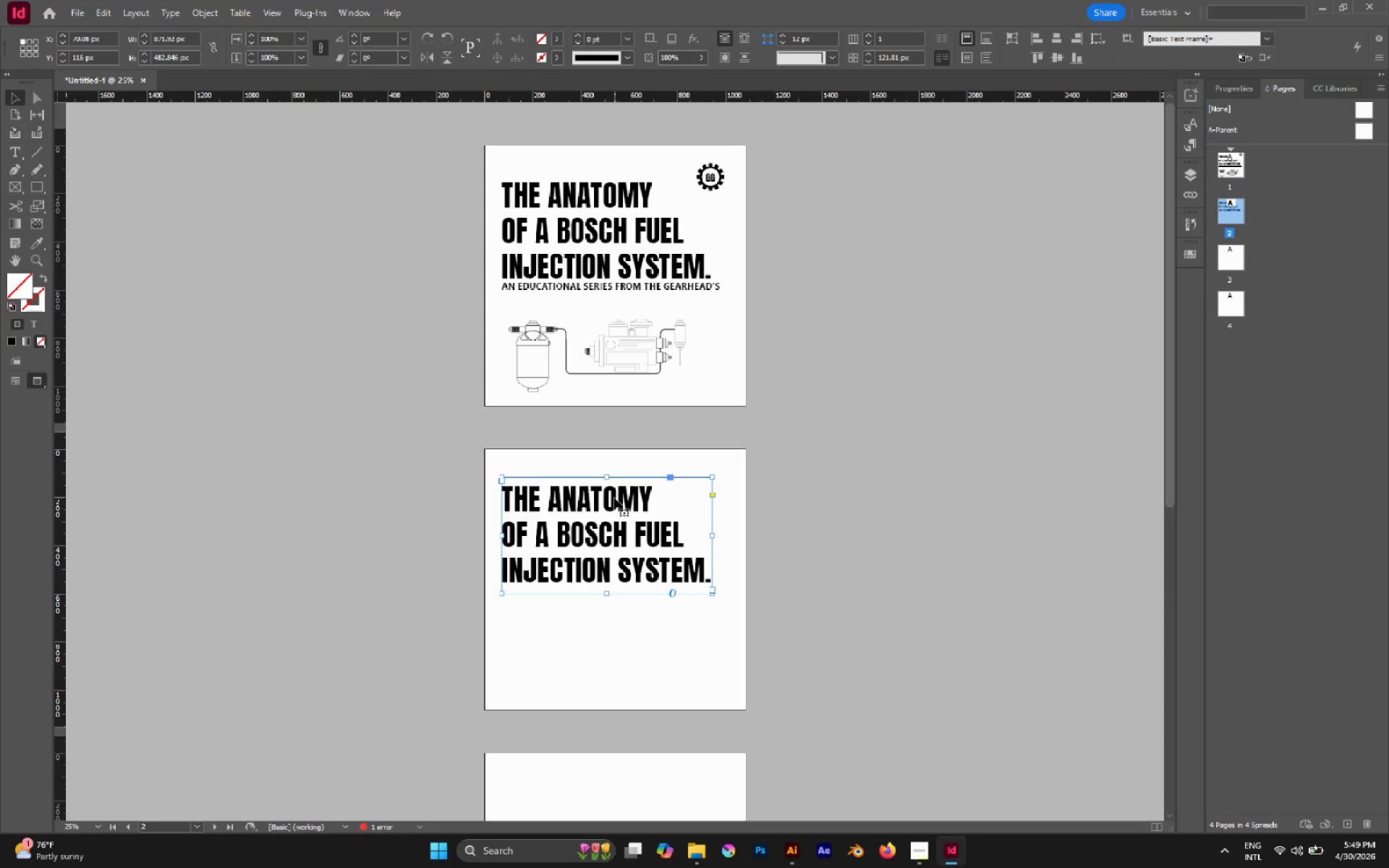 
left_click([912, 846])